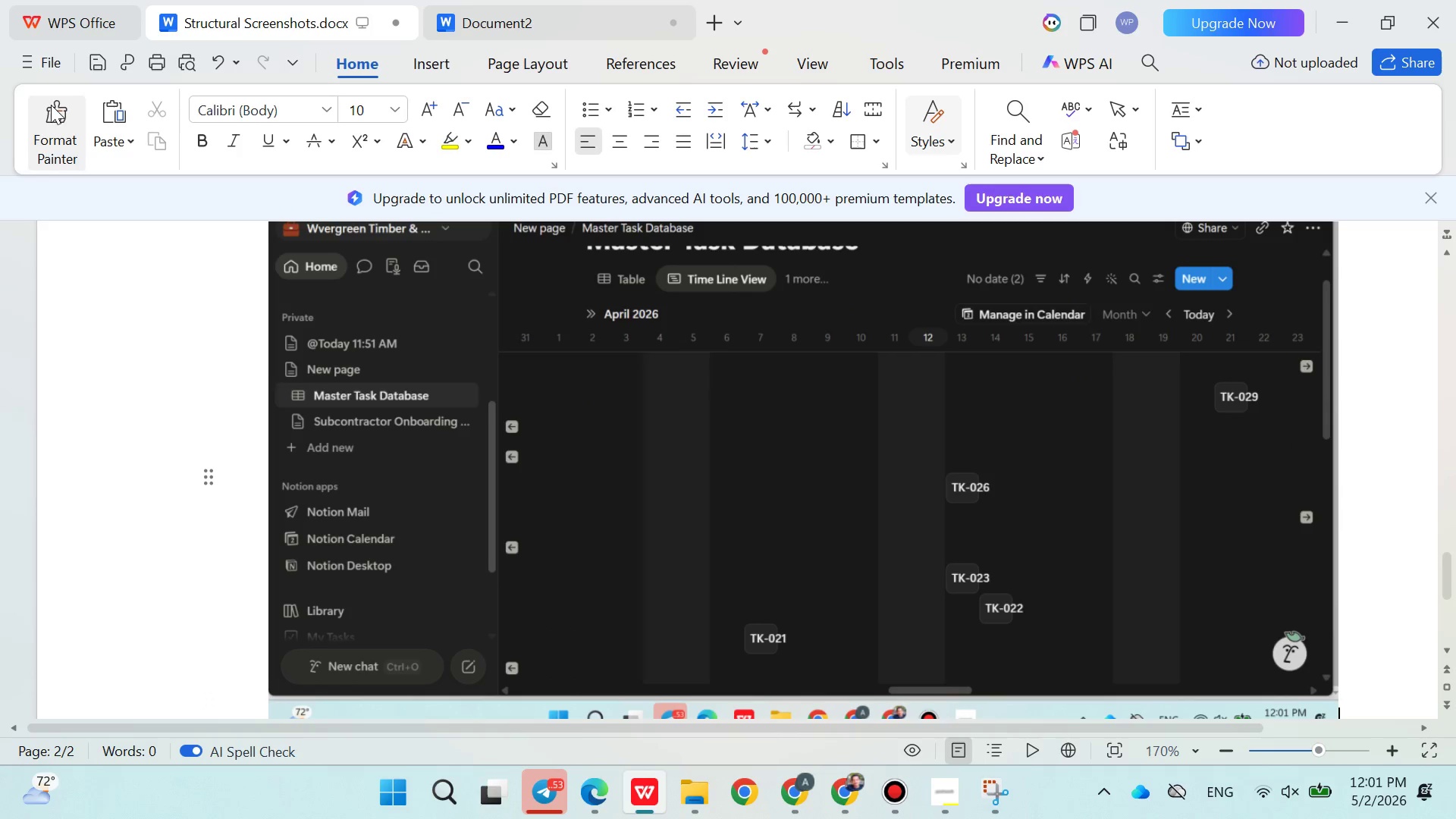 
left_click([47, 73])
 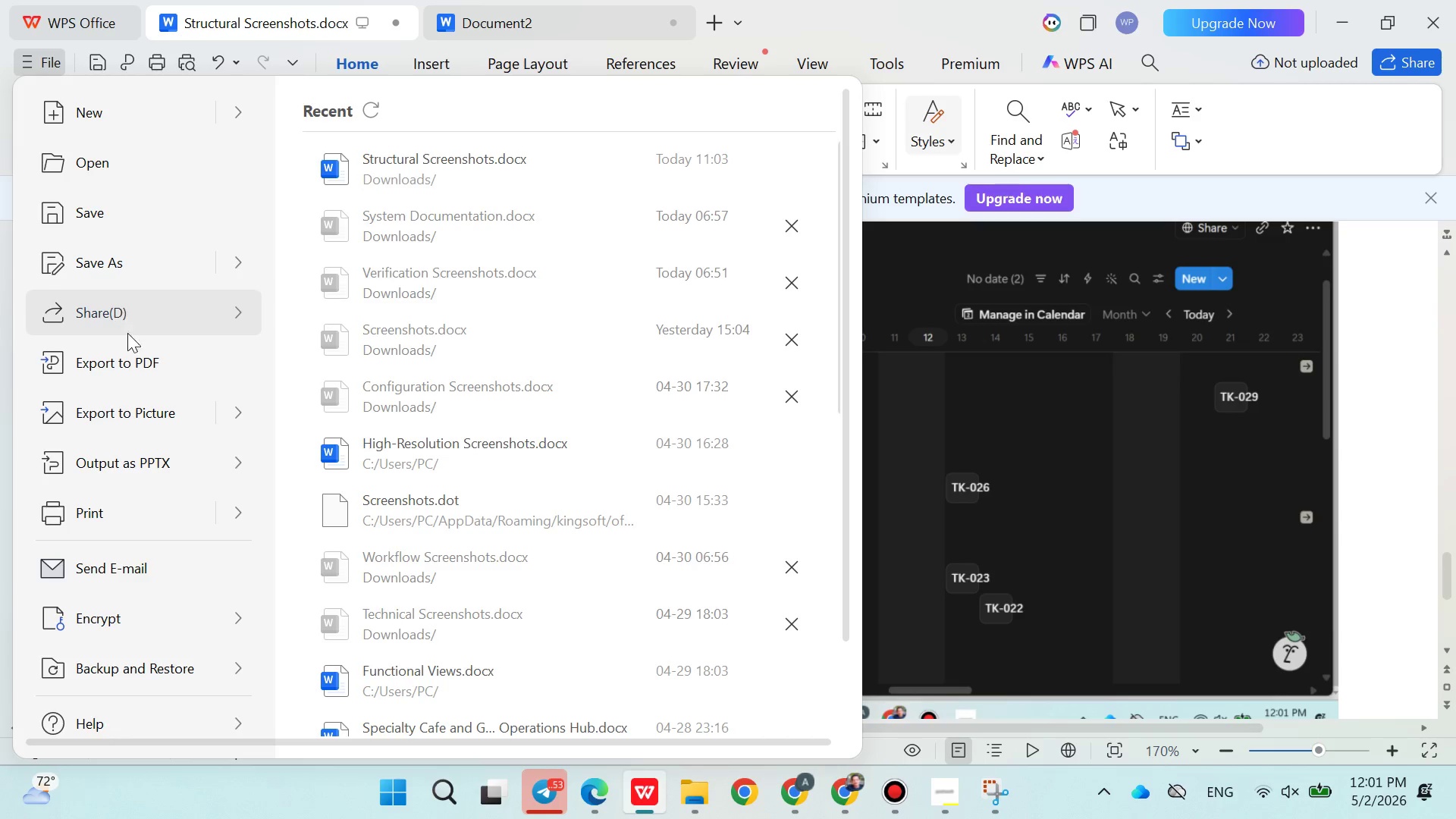 
left_click([133, 350])
 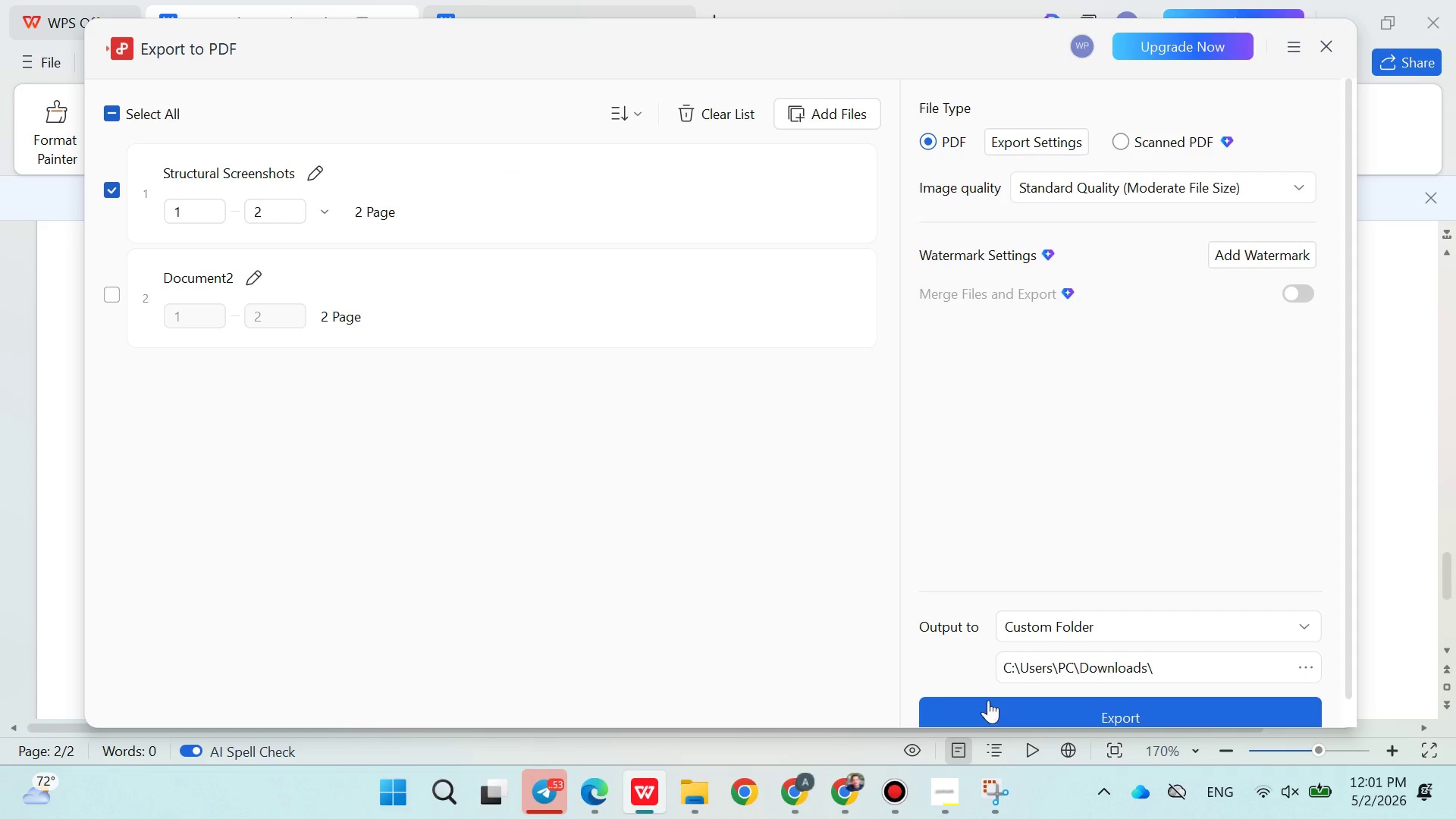 
left_click([1008, 717])
 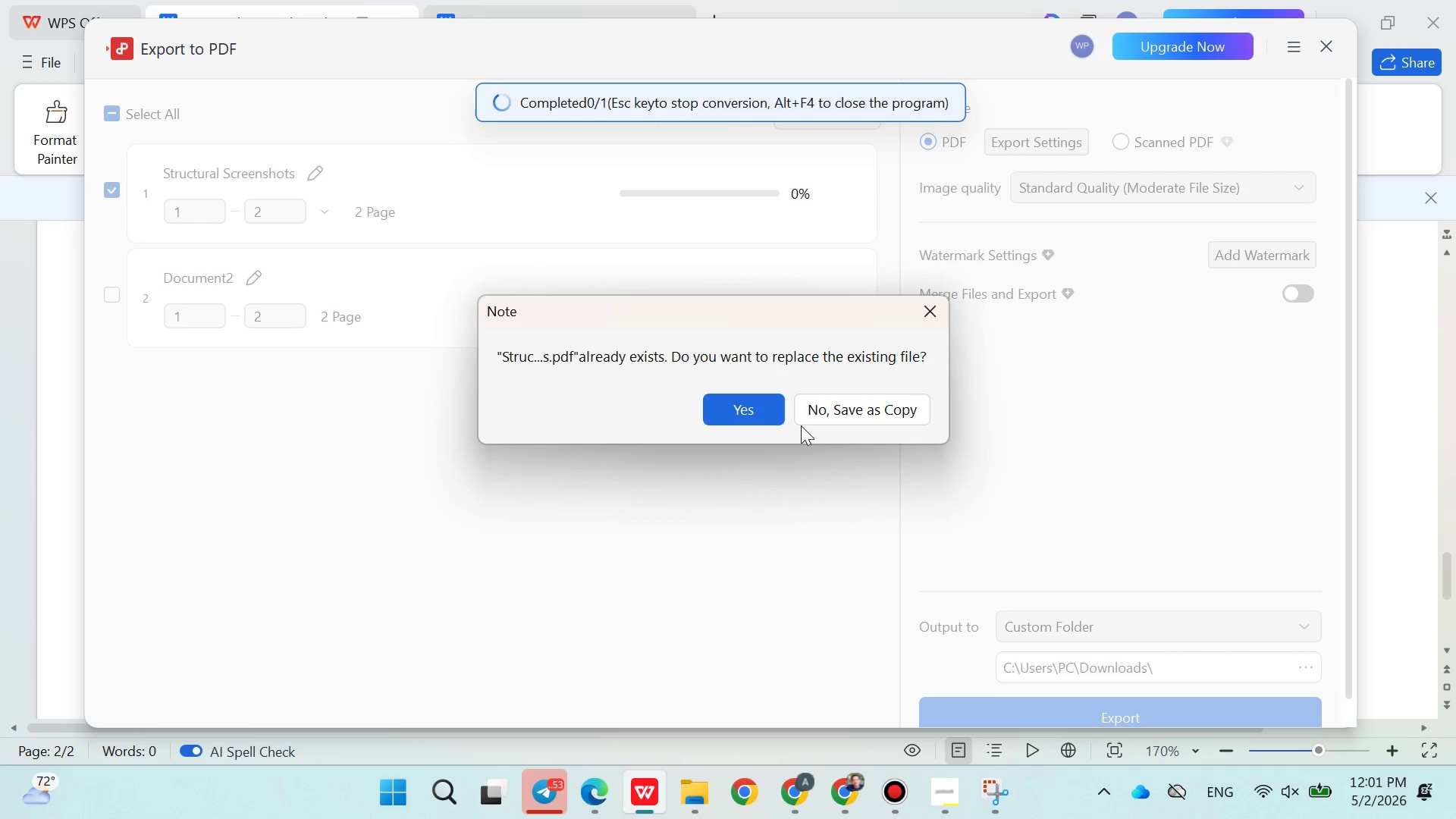 
left_click([765, 421])
 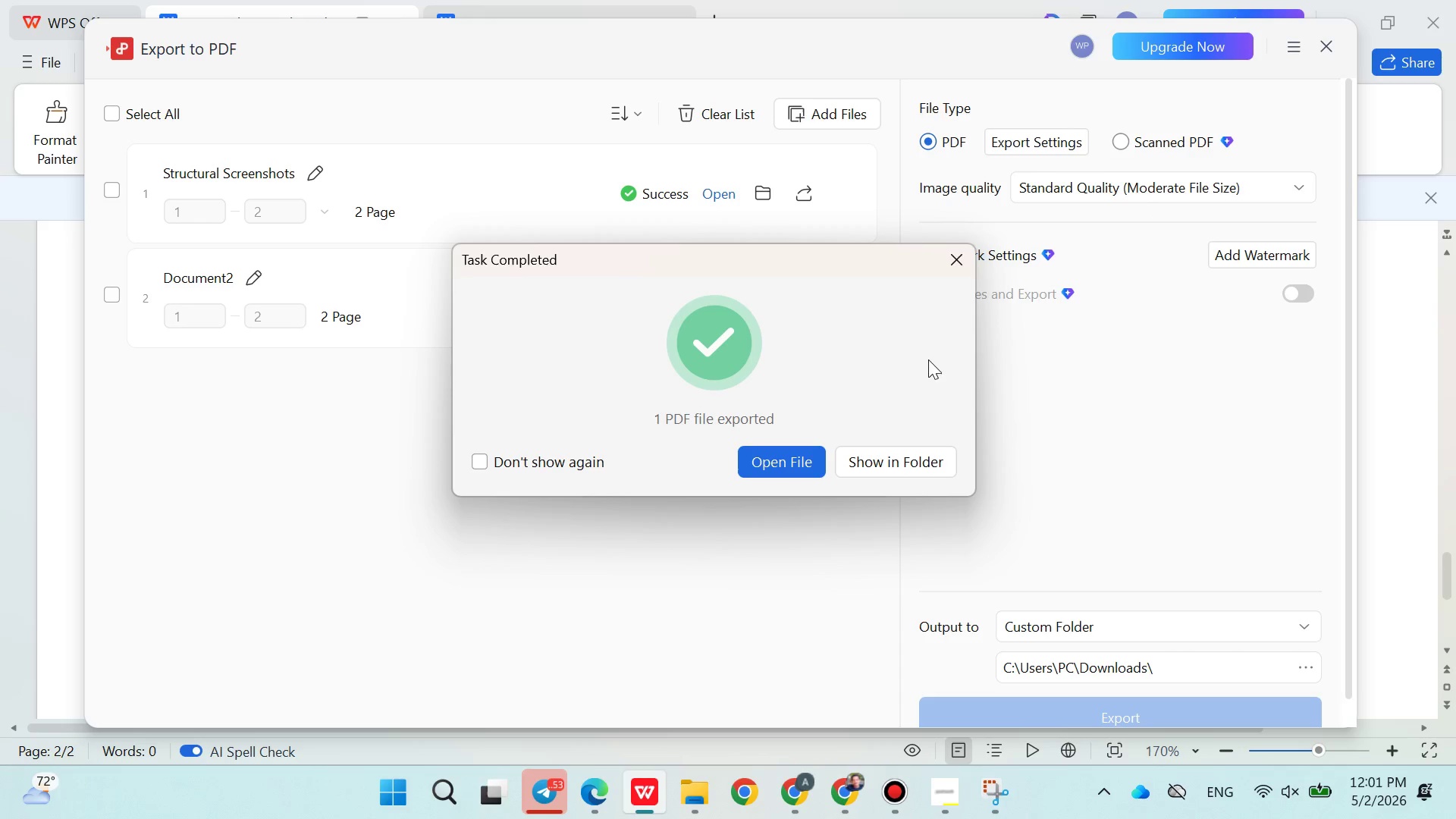 
left_click([959, 262])
 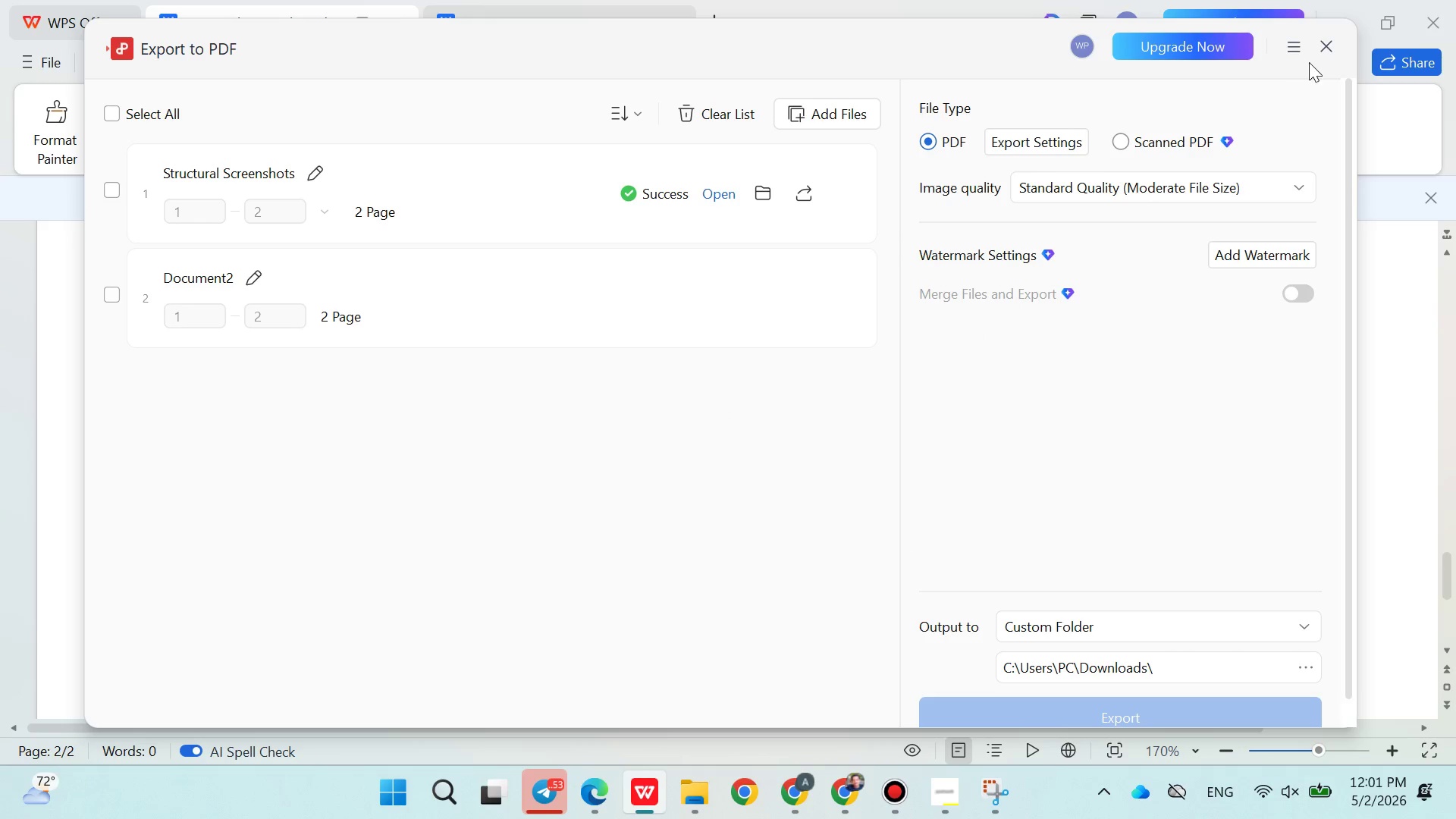 
left_click([1329, 38])
 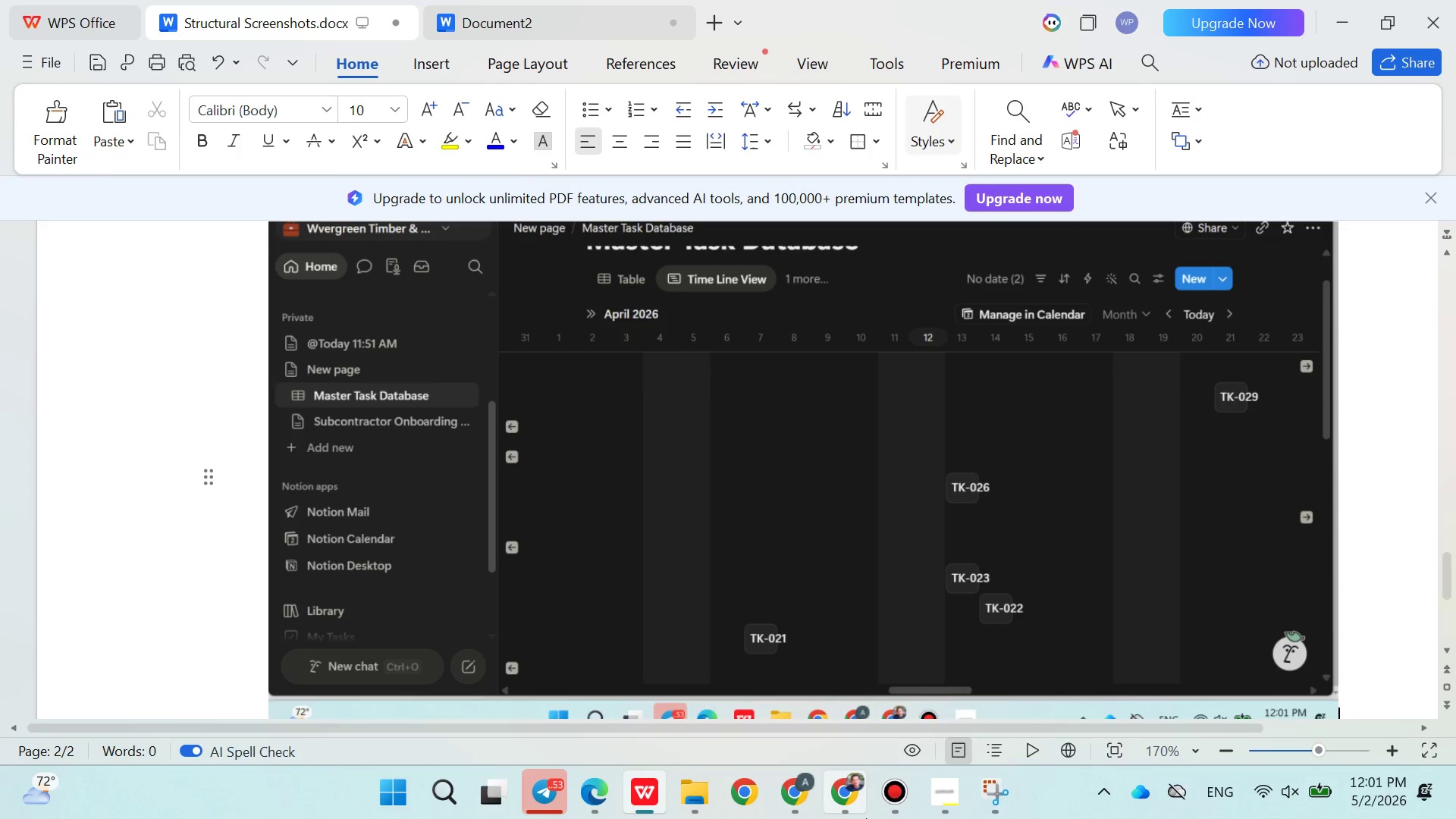 
left_click([848, 799])
 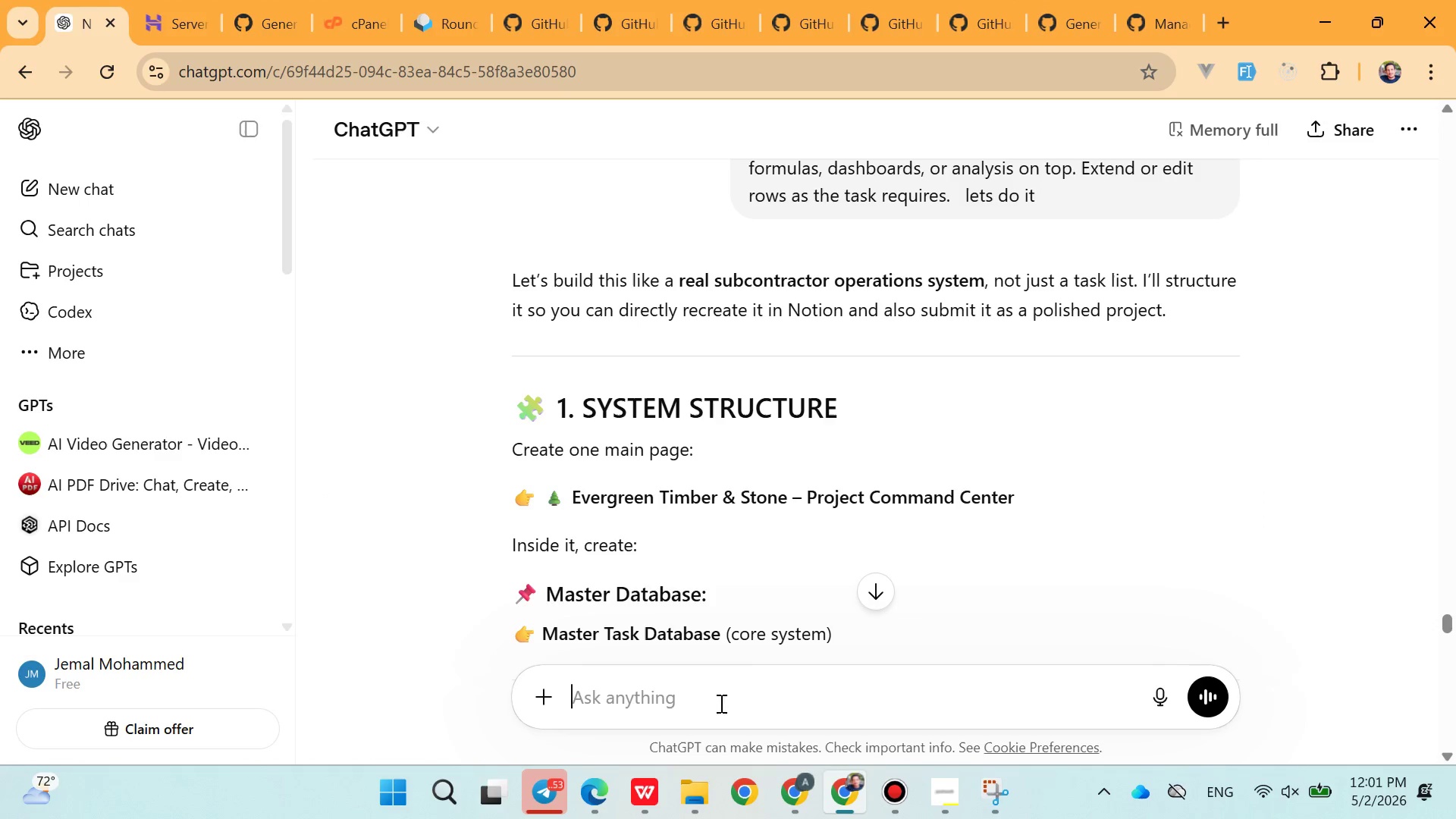 
left_click([799, 788])
 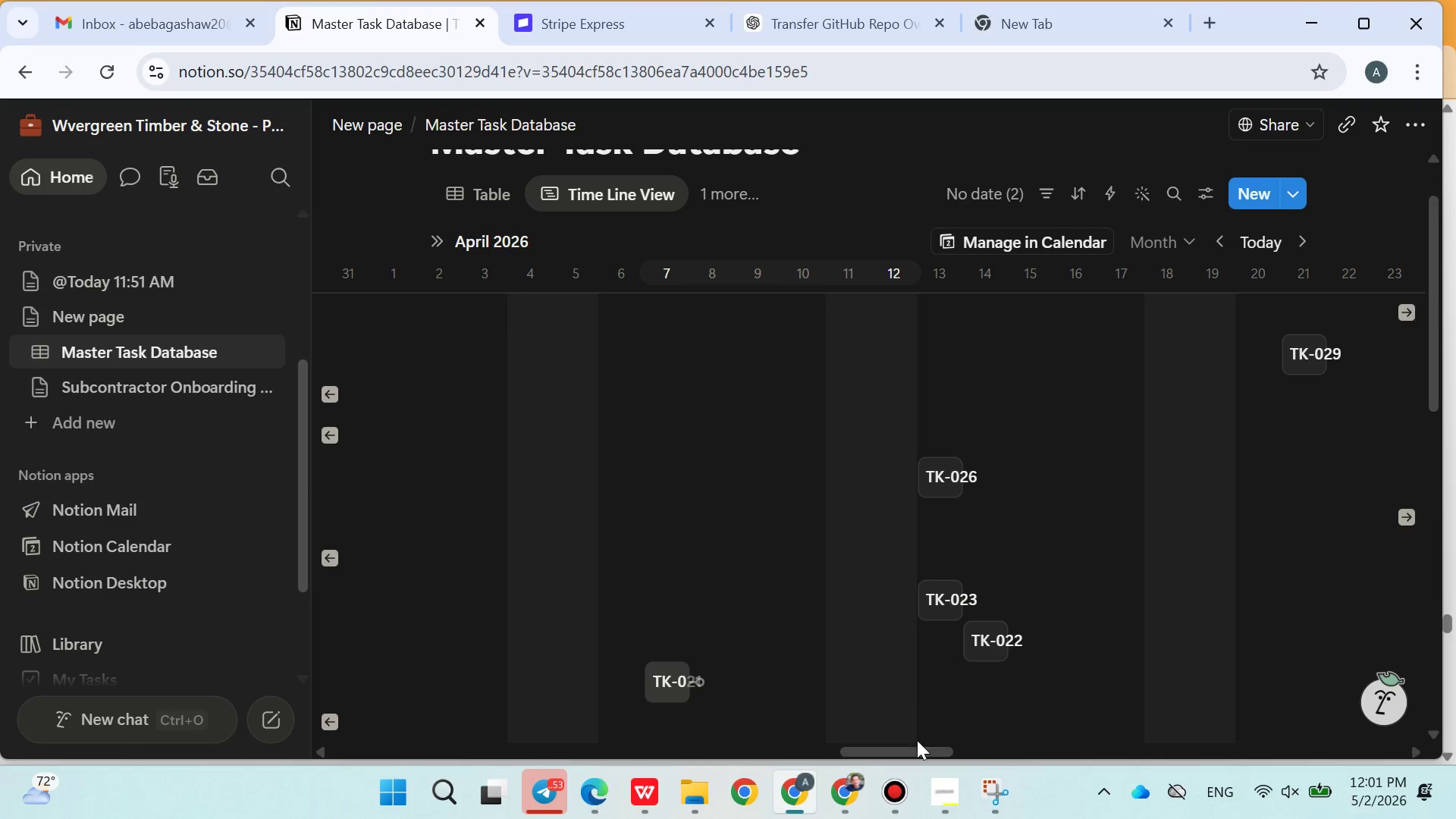 
left_click([944, 775])